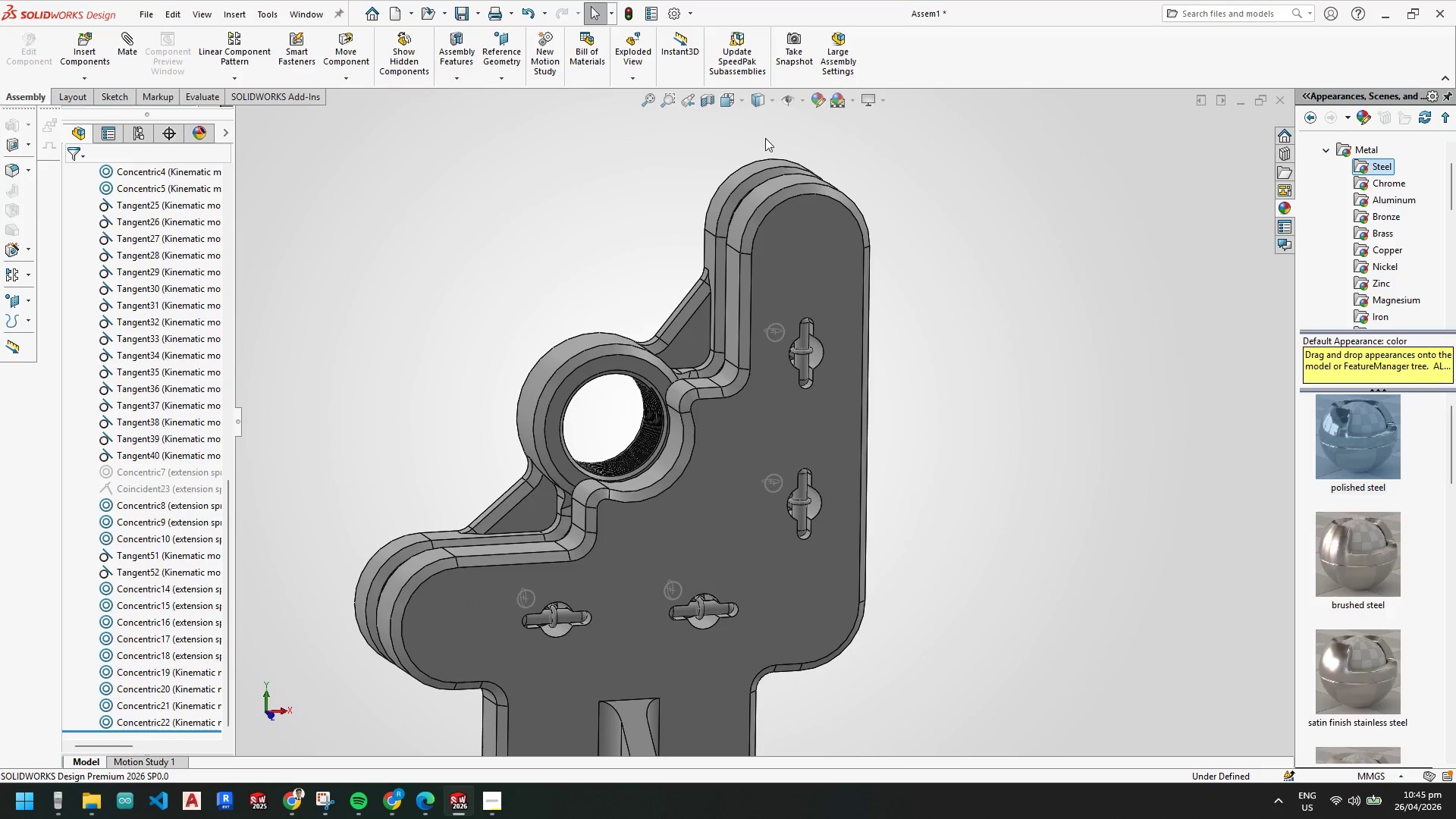 
scroll: coordinate [914, 475], scroll_direction: up, amount: 4.0
 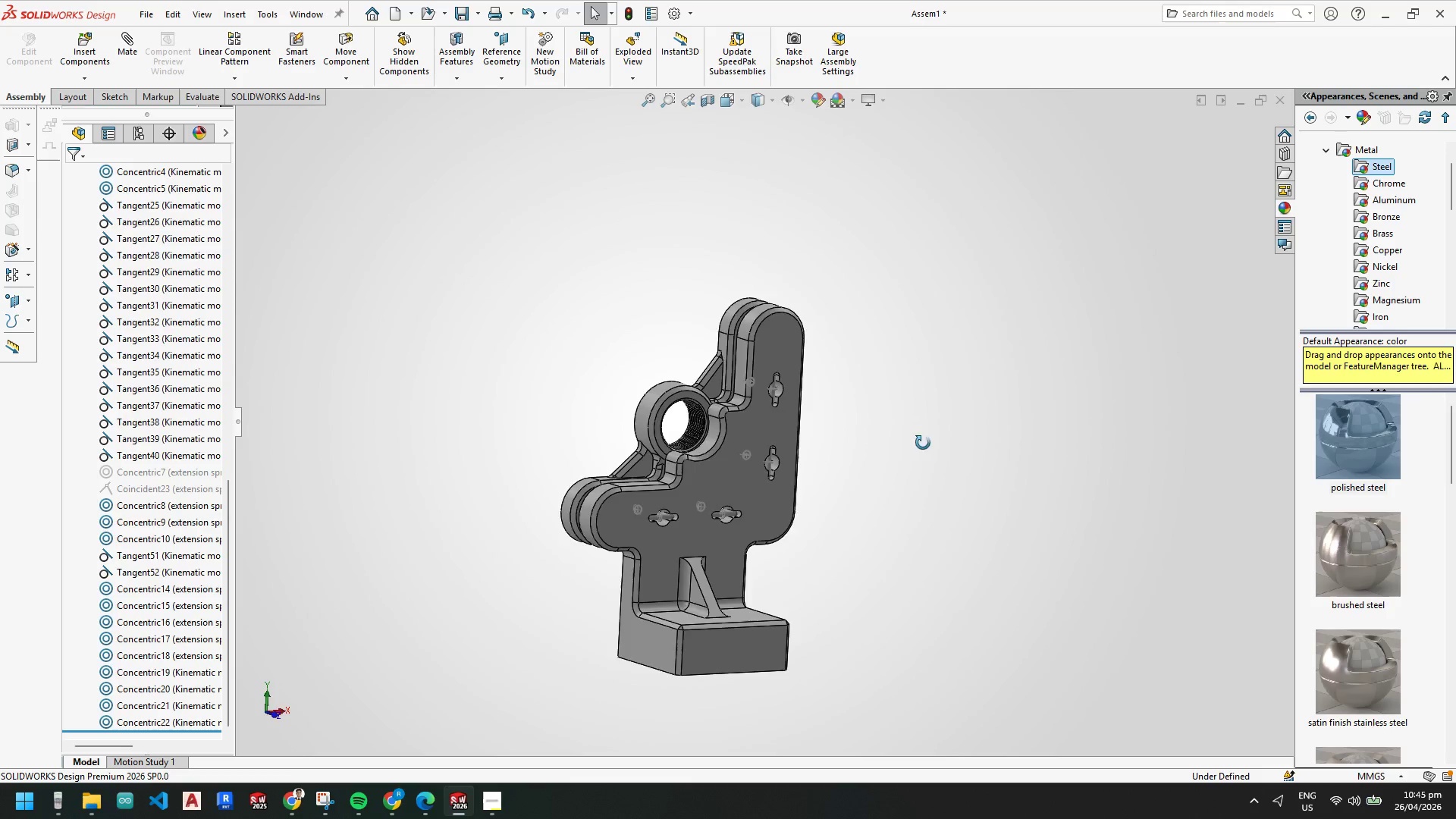 
scroll: coordinate [663, 529], scroll_direction: down, amount: 5.0
 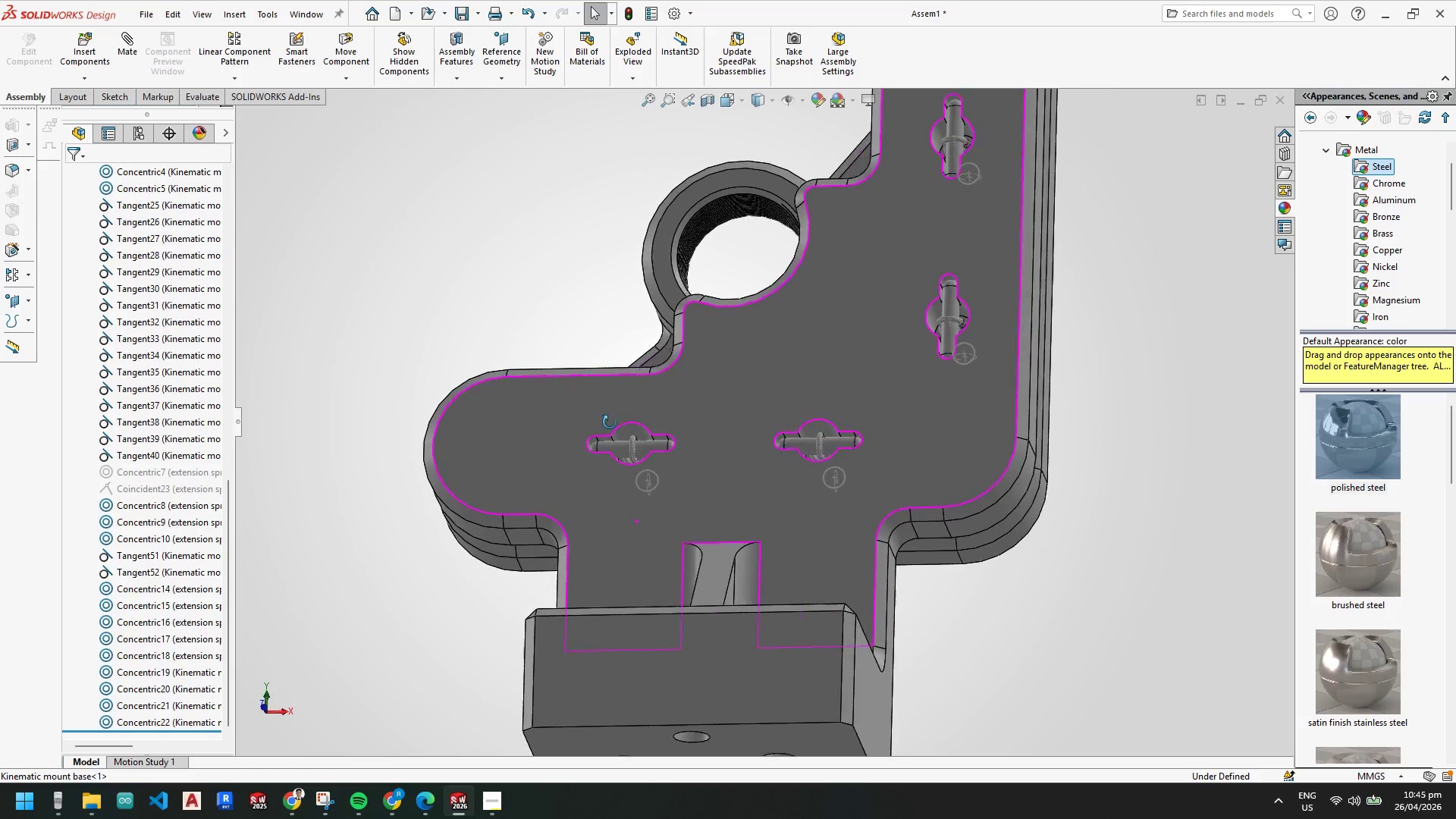 
scroll: coordinate [679, 507], scroll_direction: up, amount: 5.0
 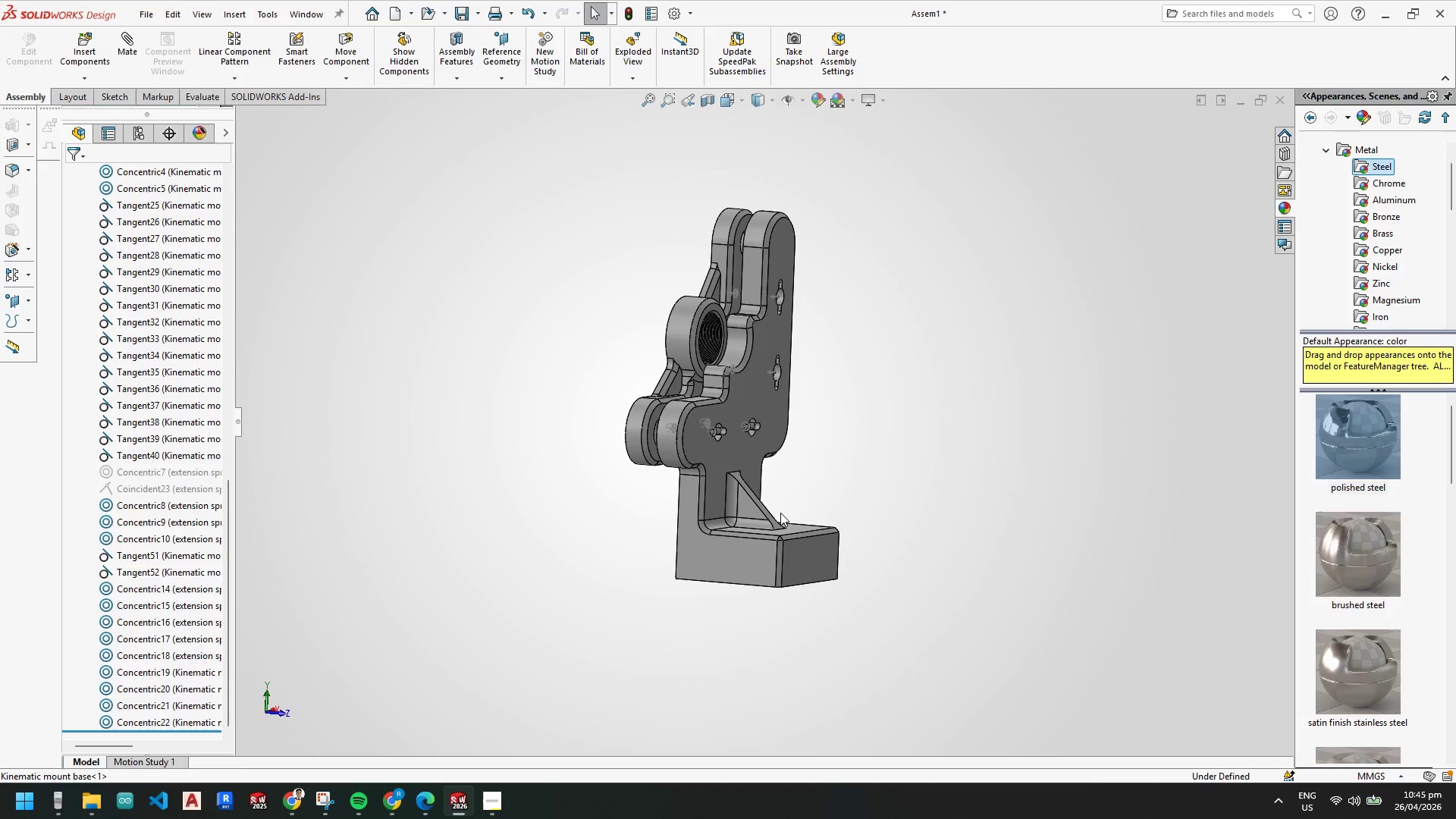 
wait(14.83)
 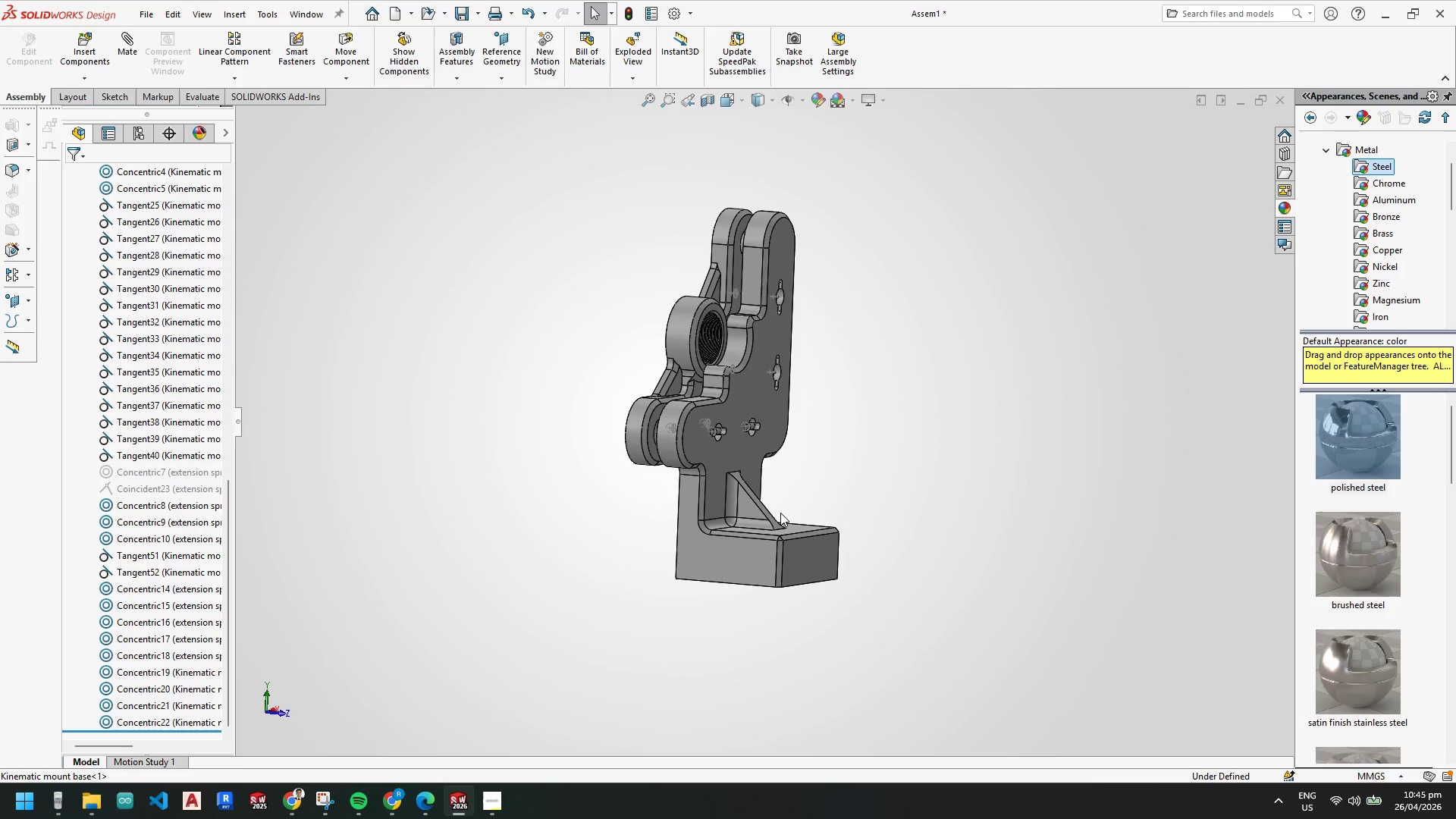 
left_click([490, 799])